 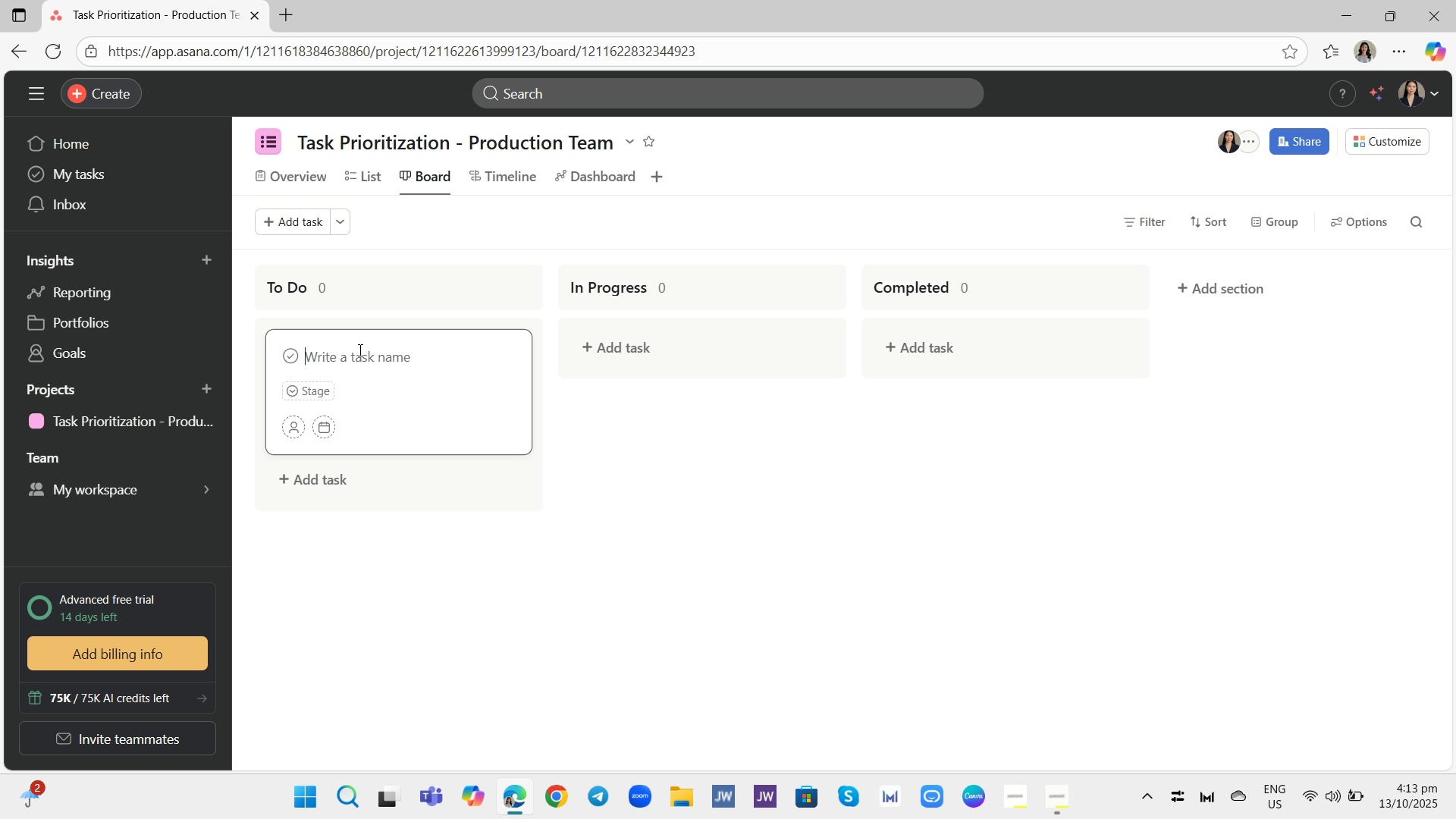 
left_click([370, 356])
 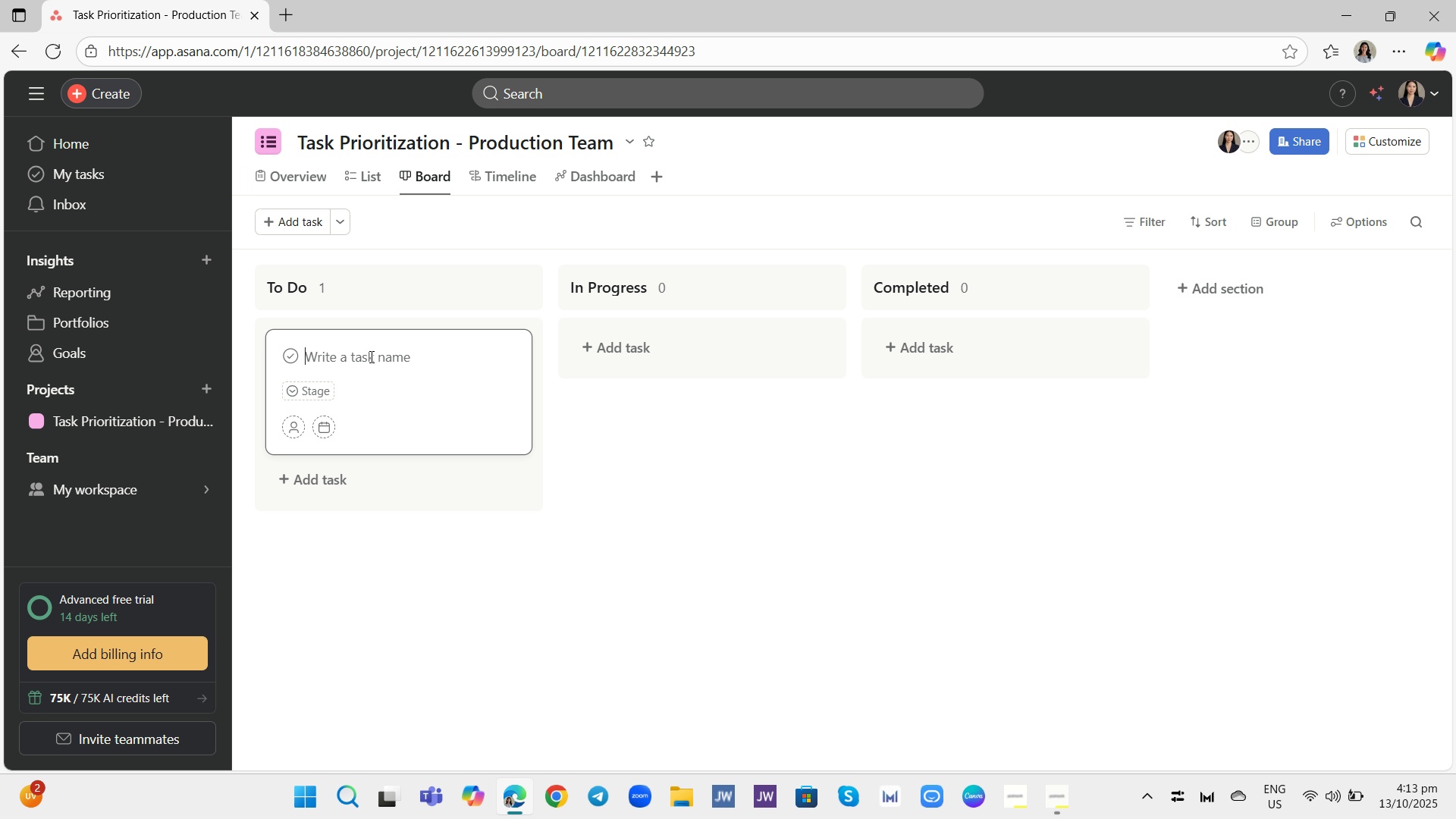 
type(Repir Machine )
 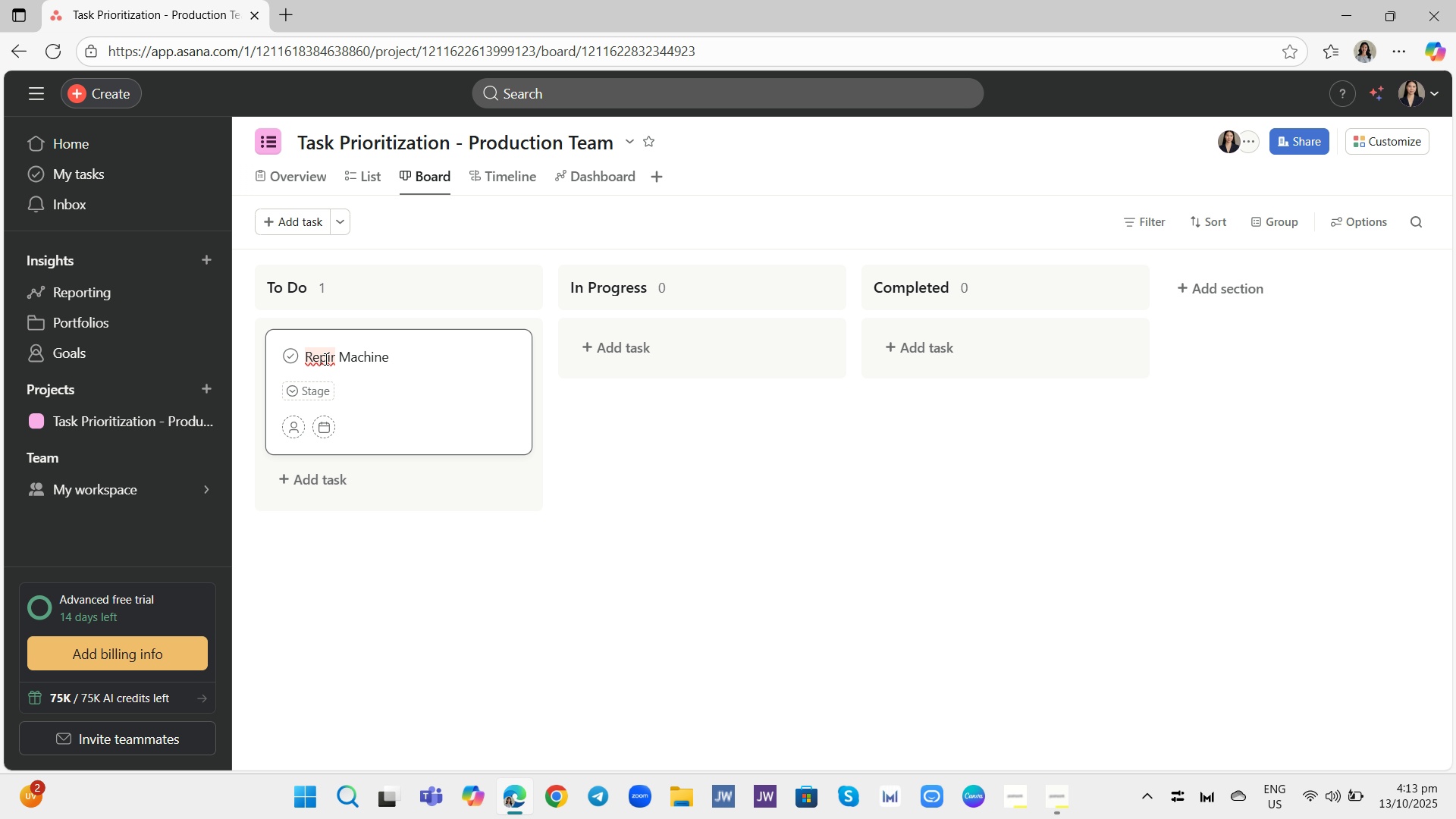 
left_click([333, 359])
 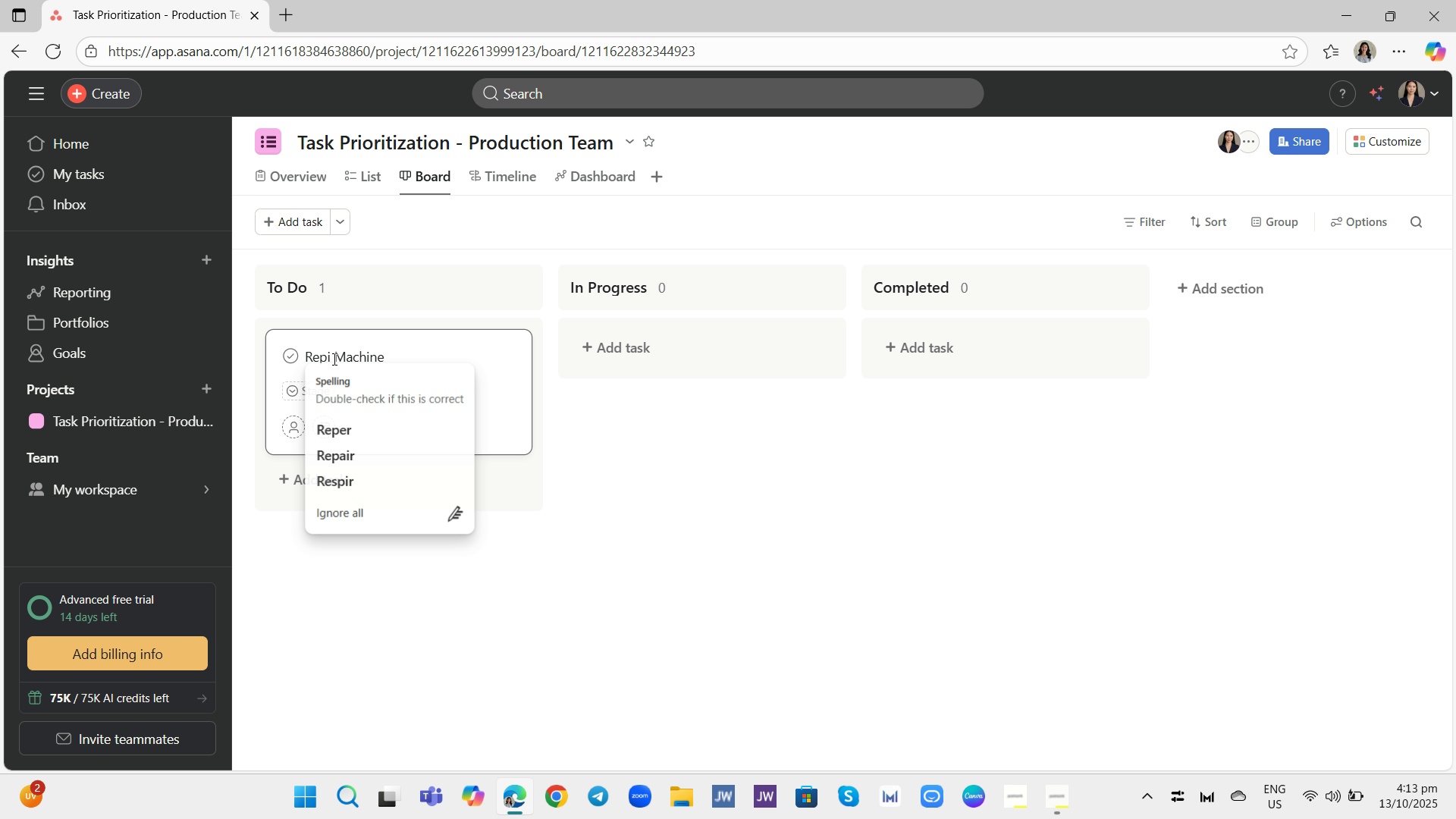 
key(Backspace)
key(Backspace)
type(air)
 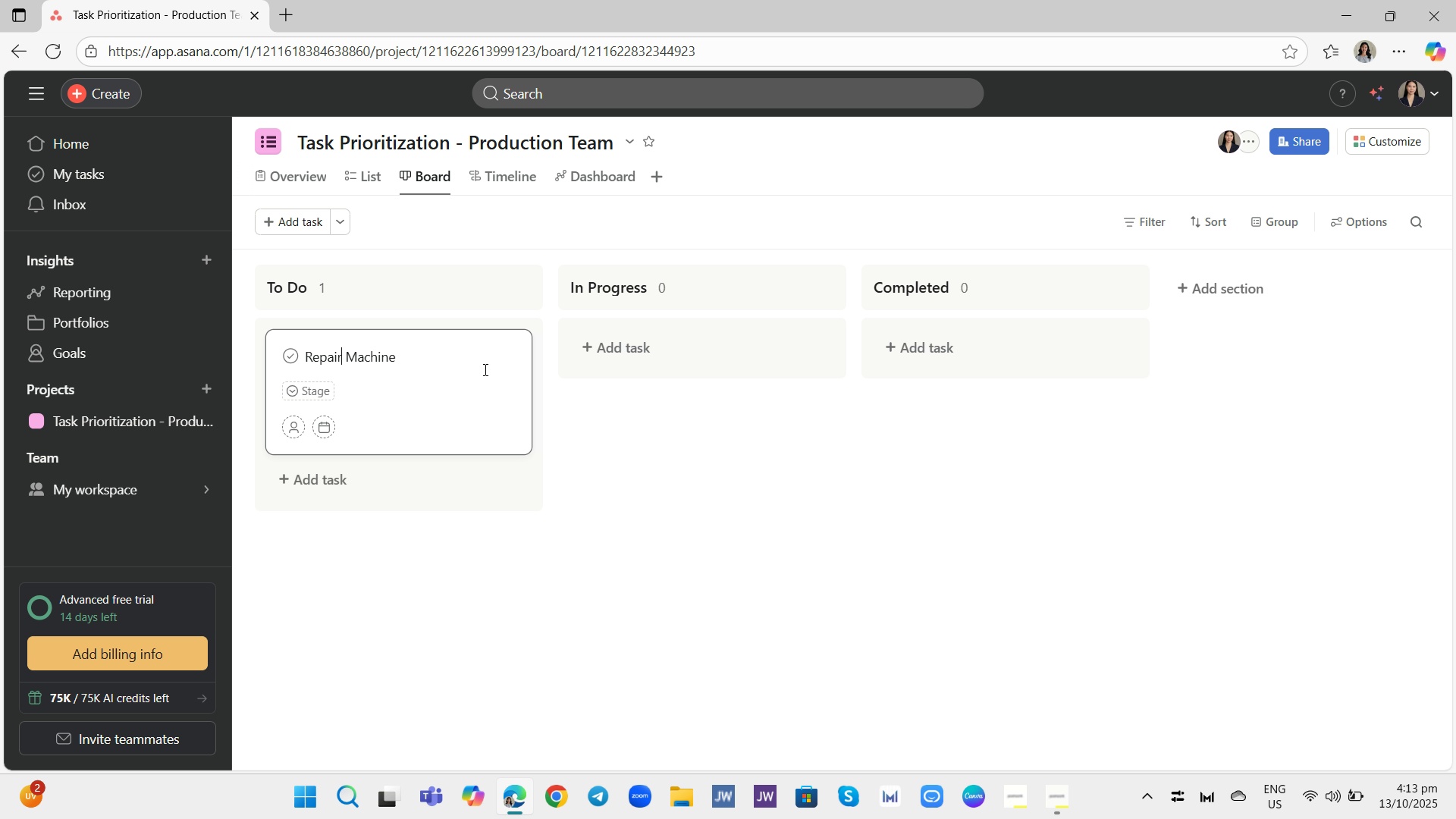 
left_click([482, 364])
 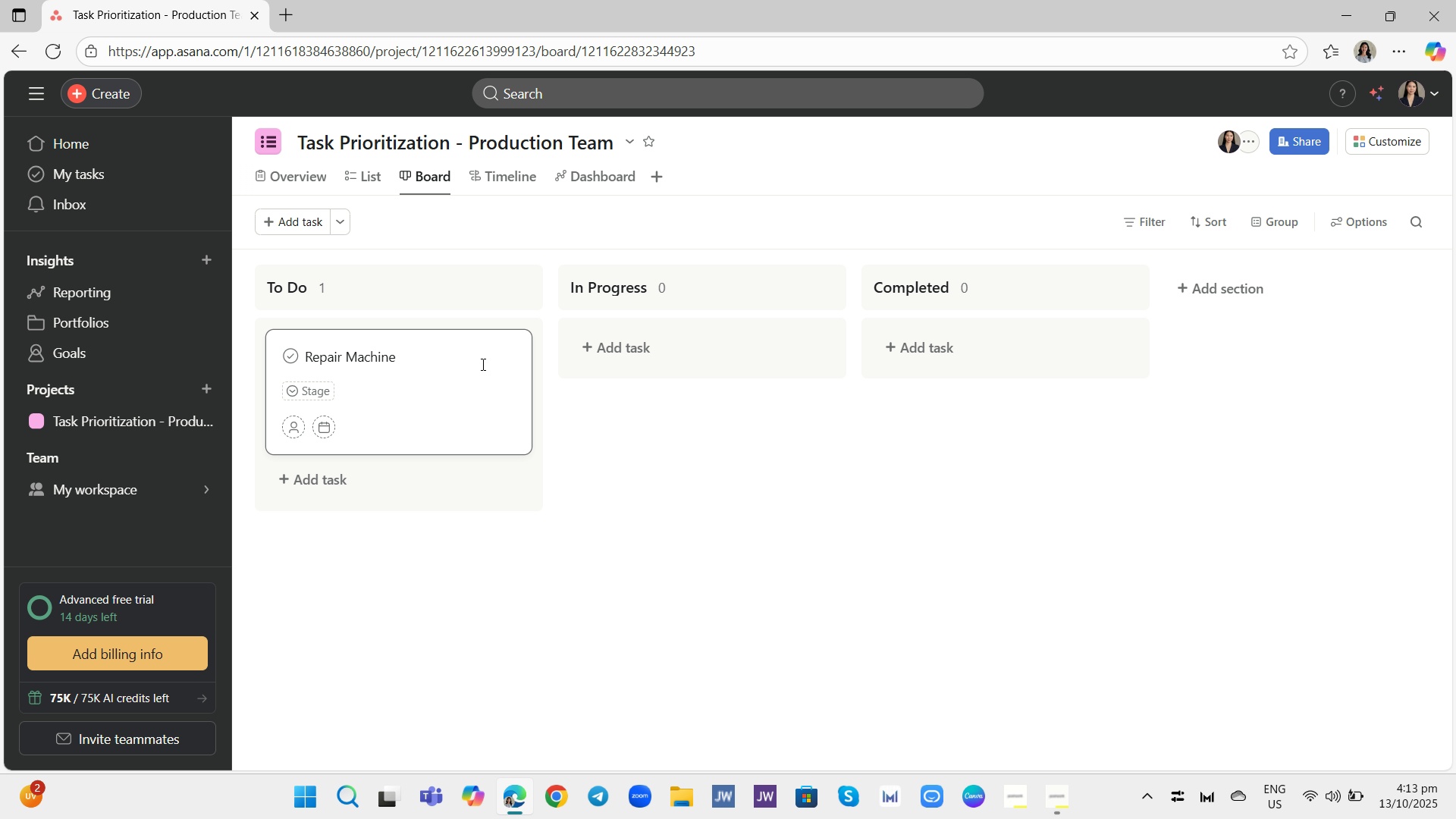 
type(A Hydralic System)
 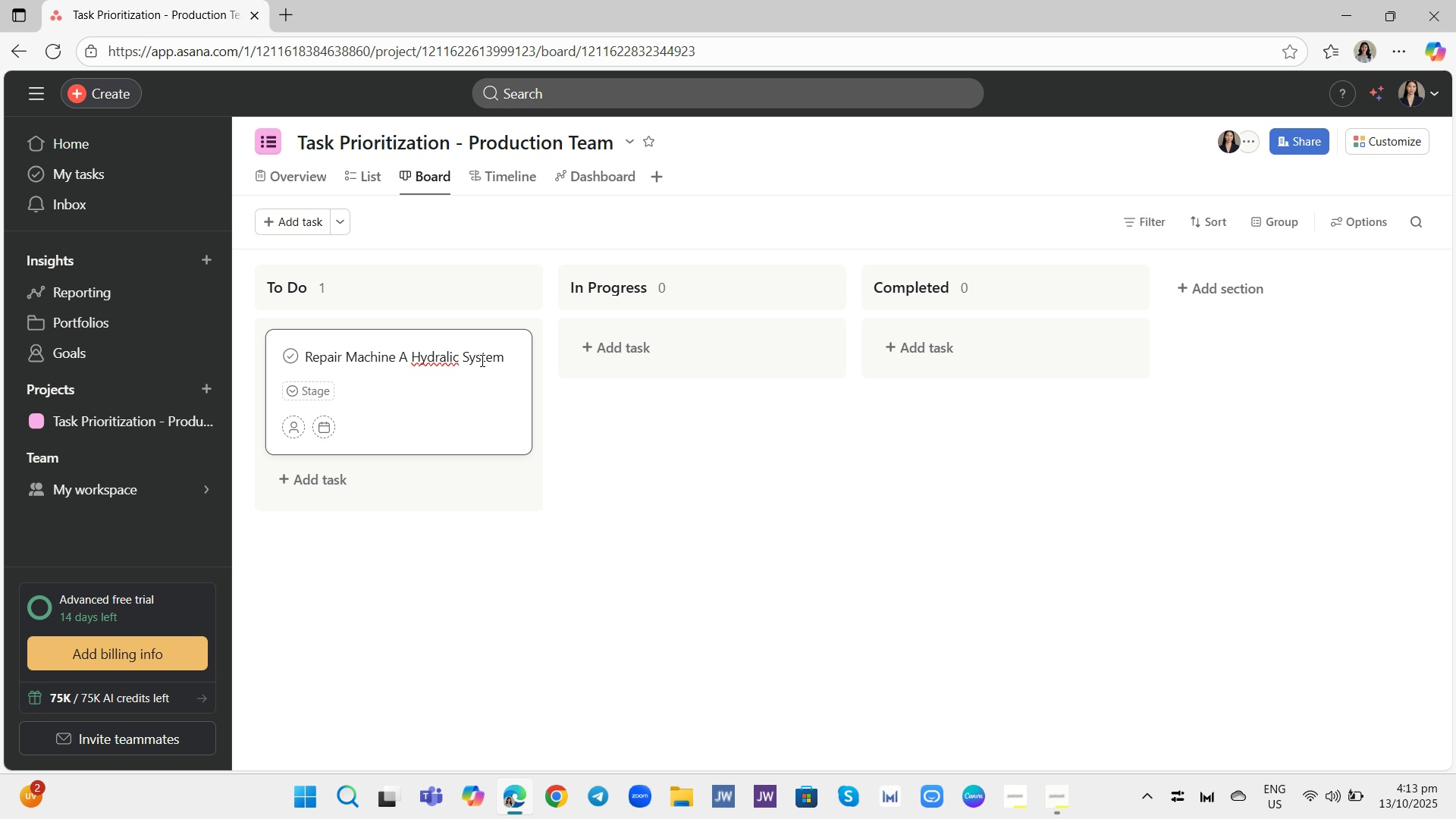 
left_click([447, 363])
 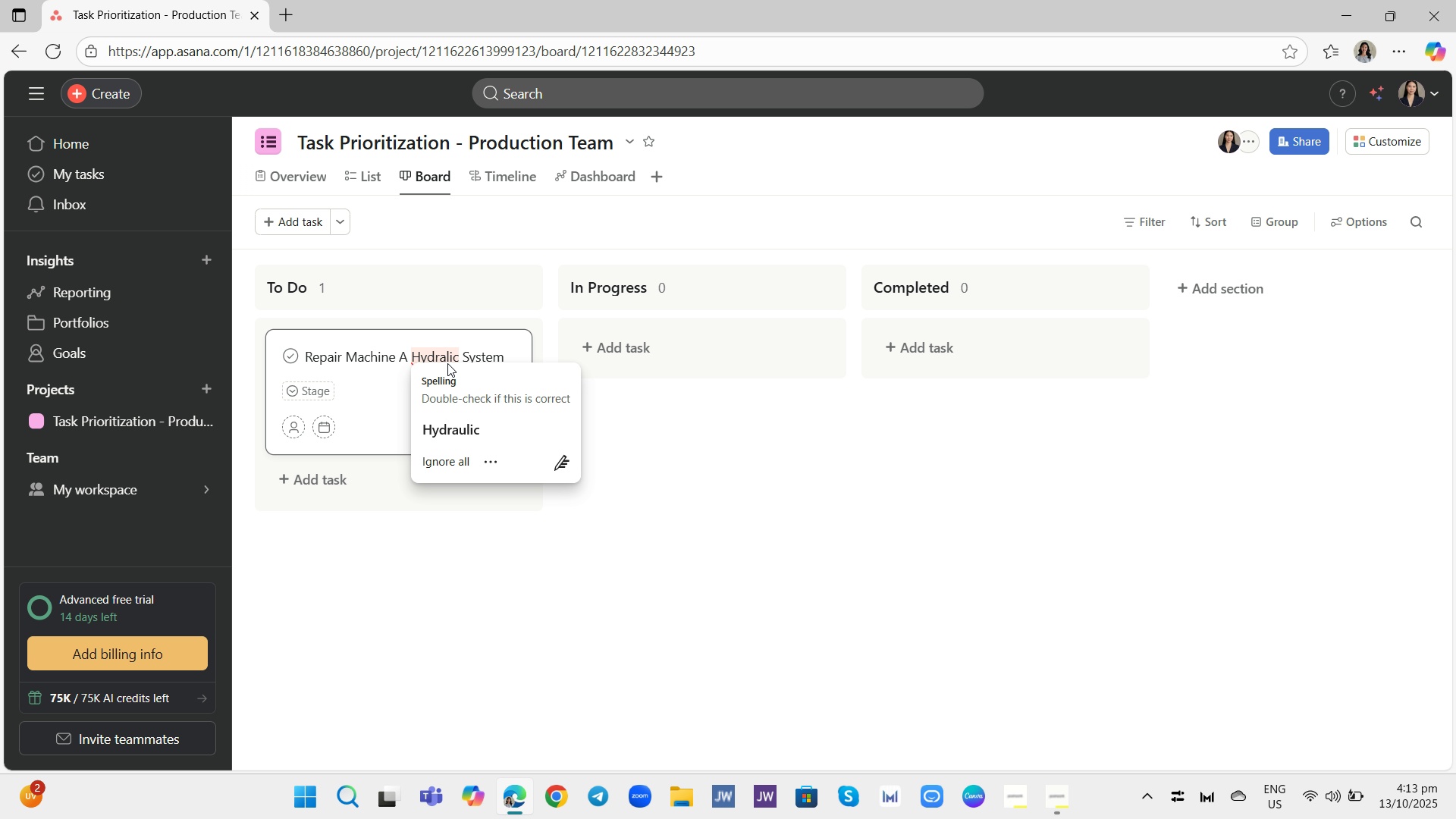 
key(U)
 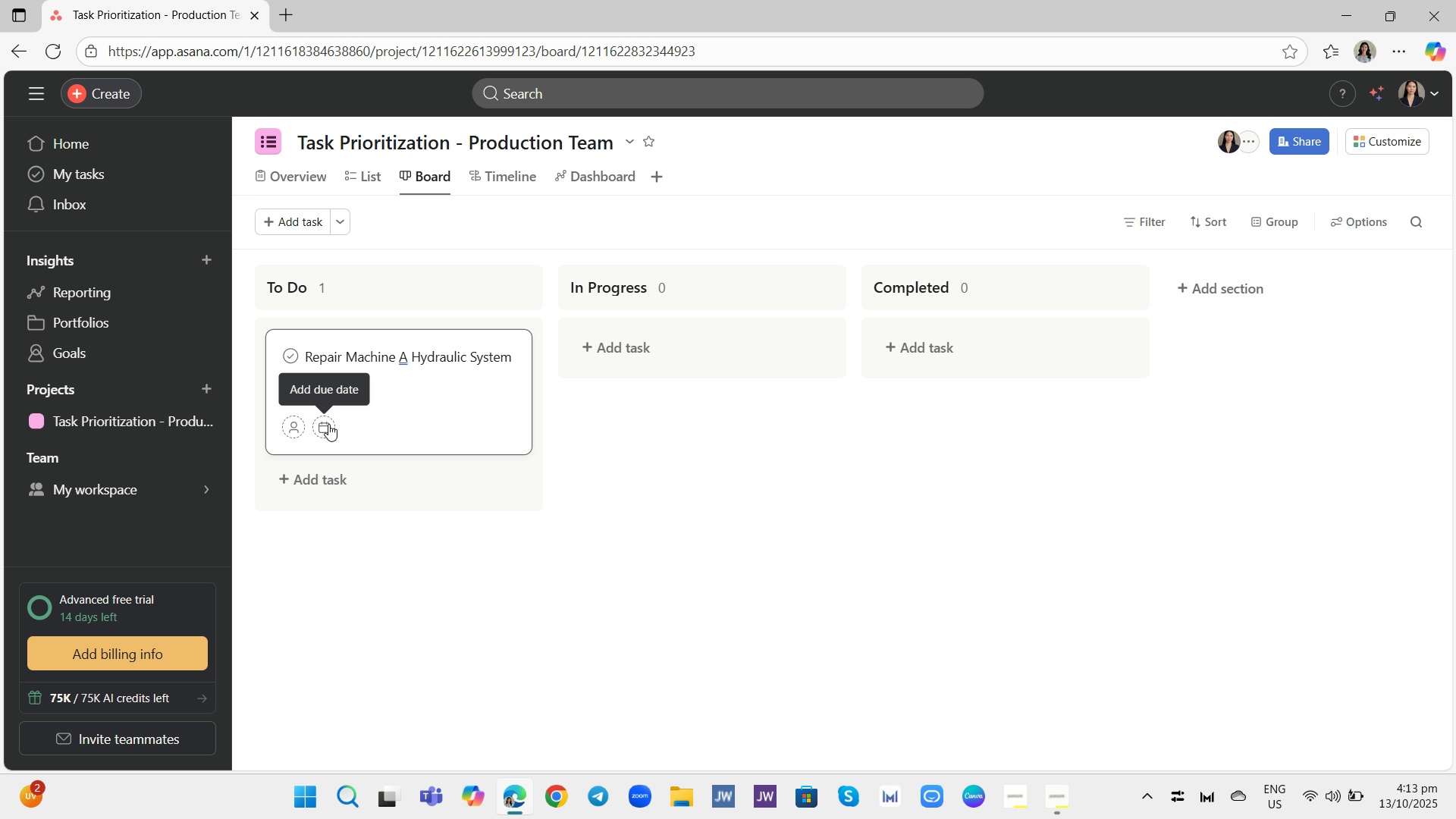 
left_click([328, 424])
 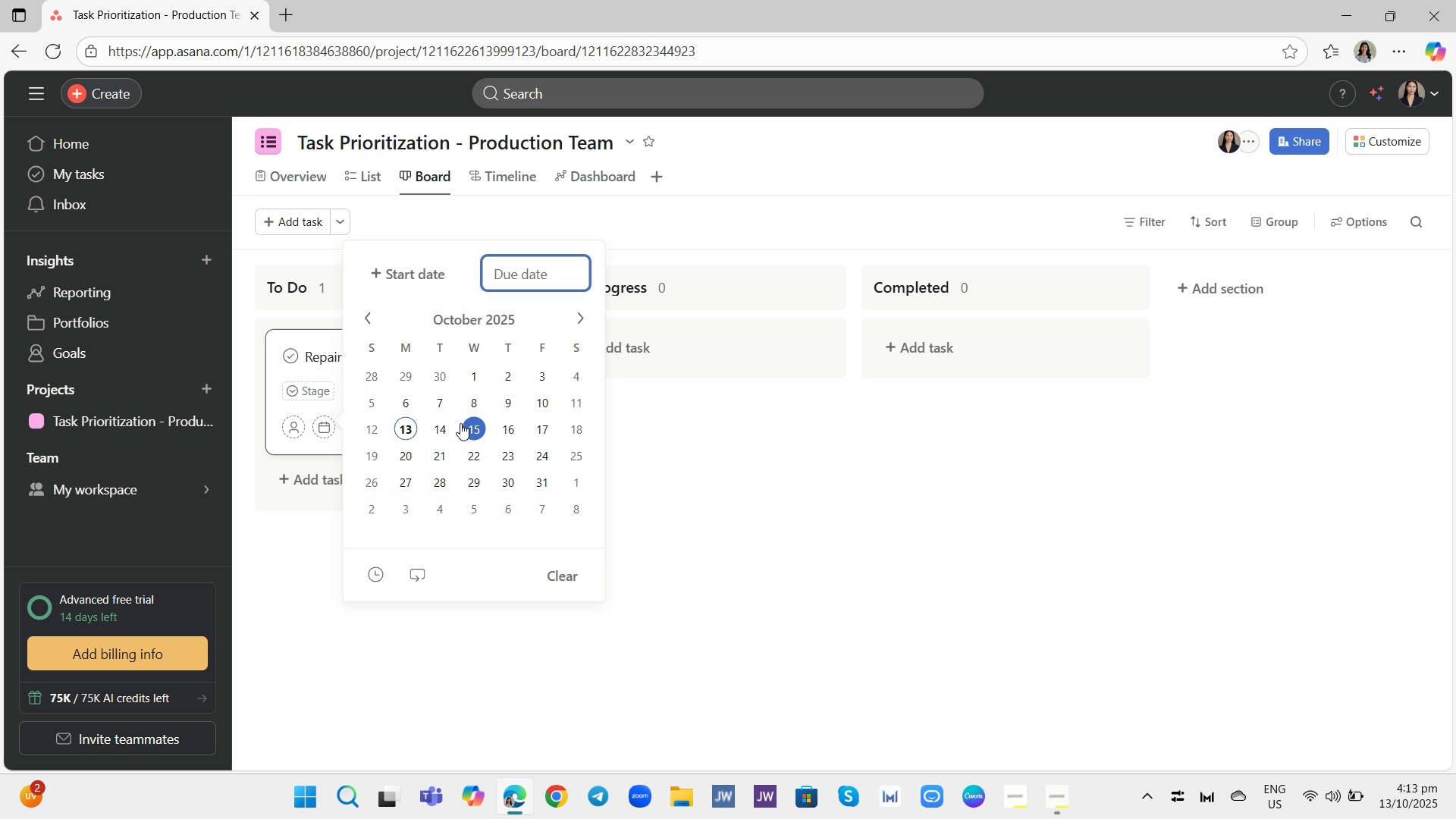 
wait(15.18)
 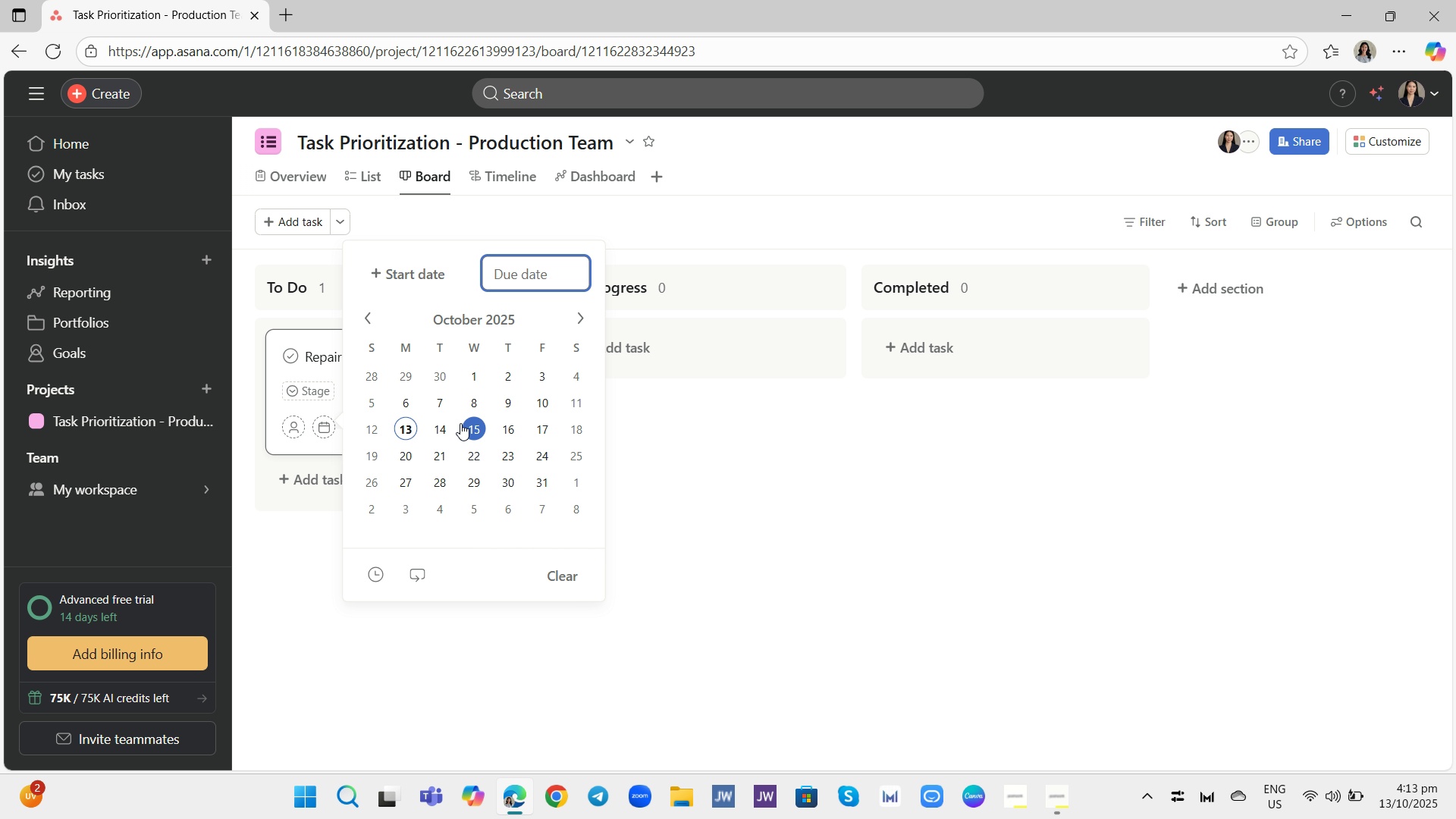 
left_click([1059, 799])